 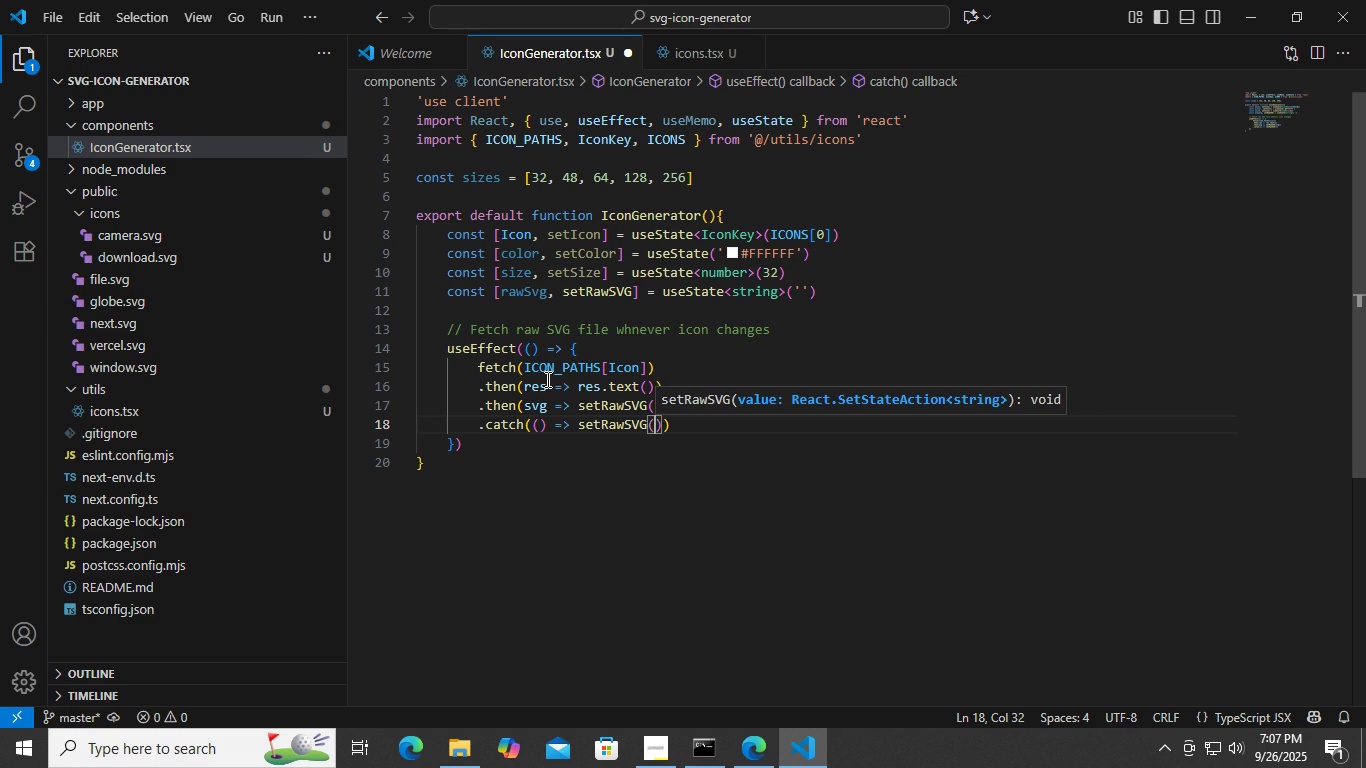 
key(Quote)
 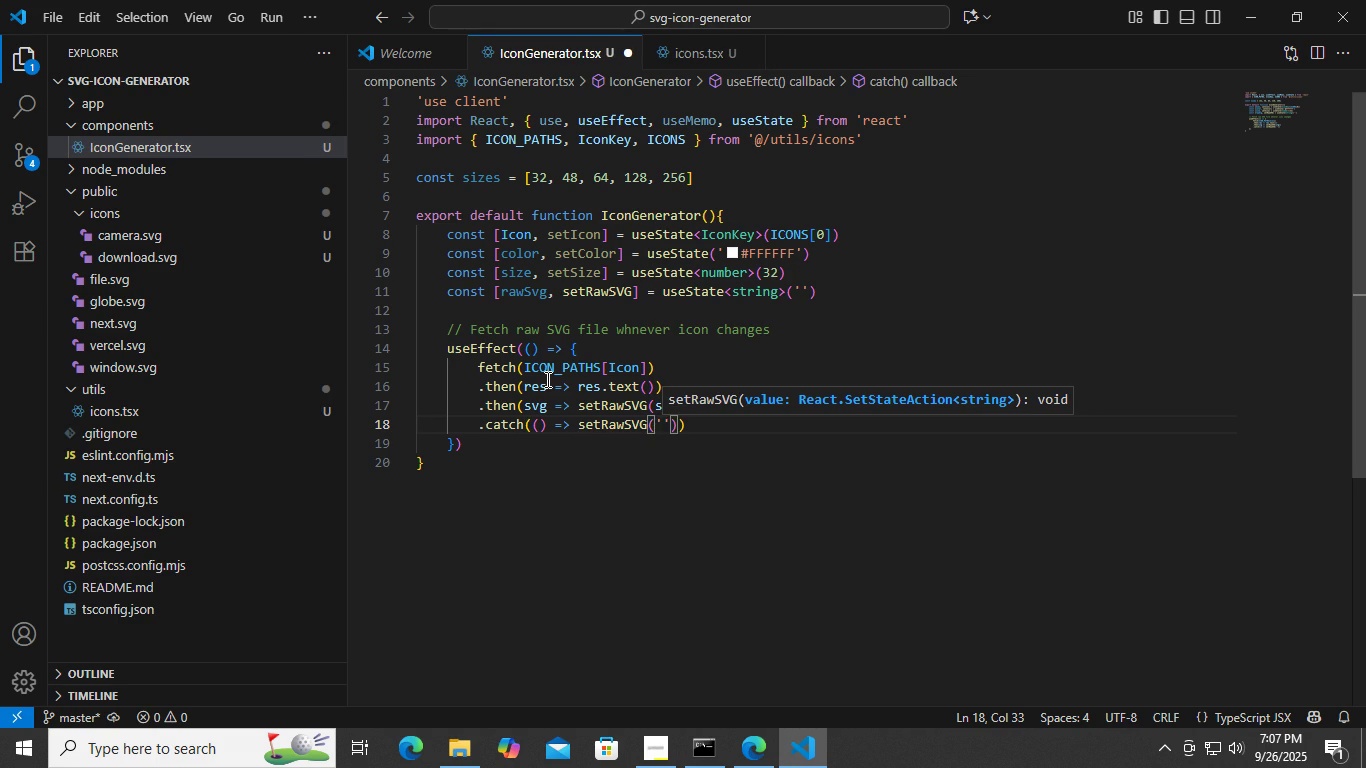 
key(ArrowRight)
 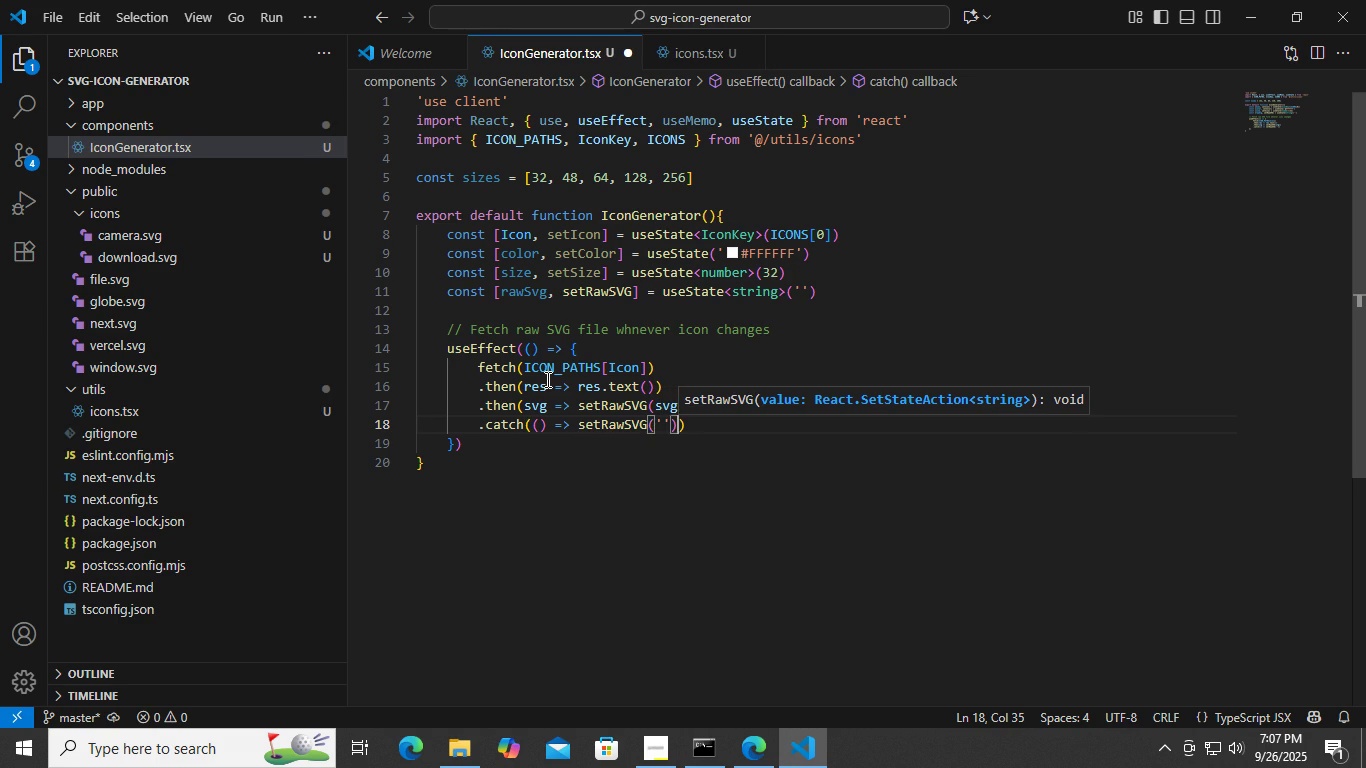 
key(ArrowRight)
 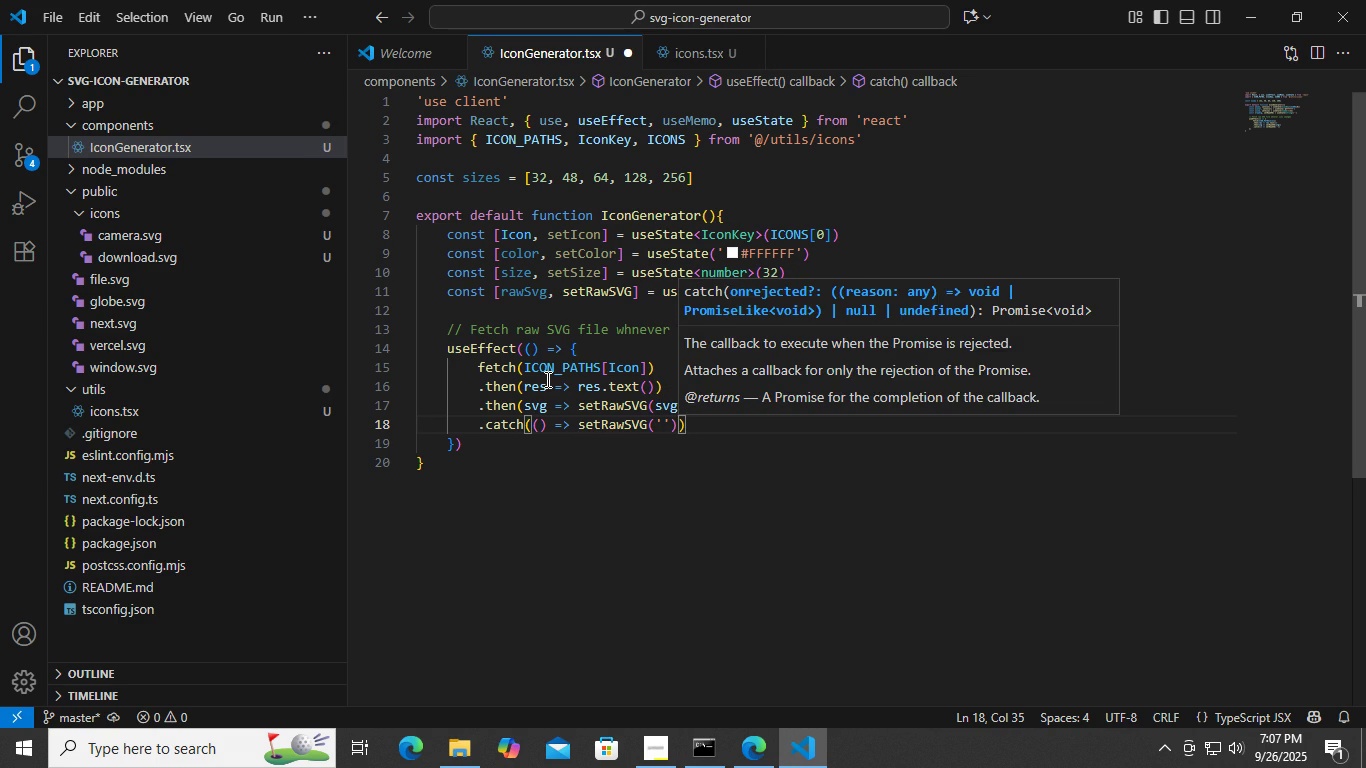 
key(ArrowRight)